 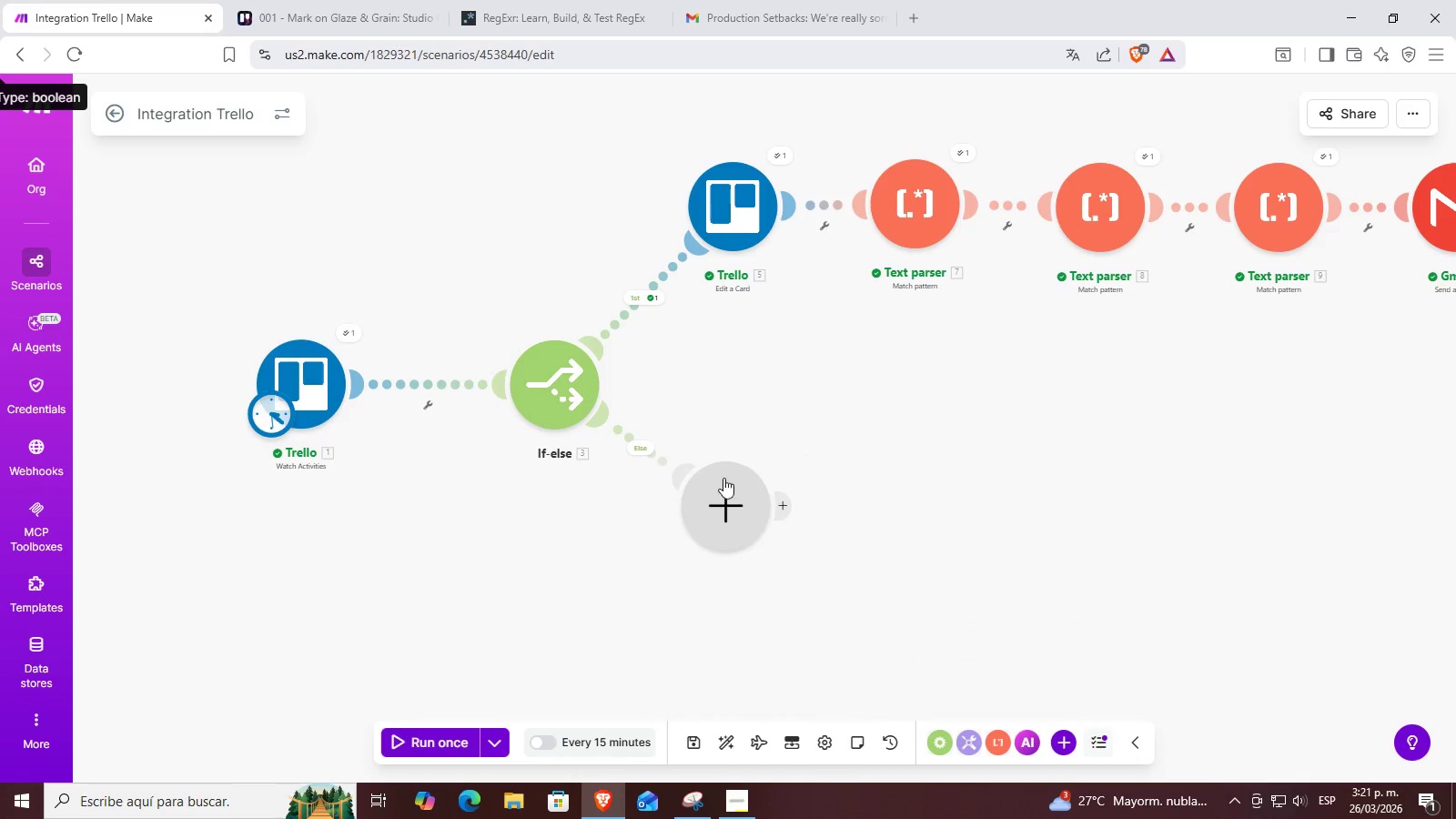 
left_click([723, 478])
 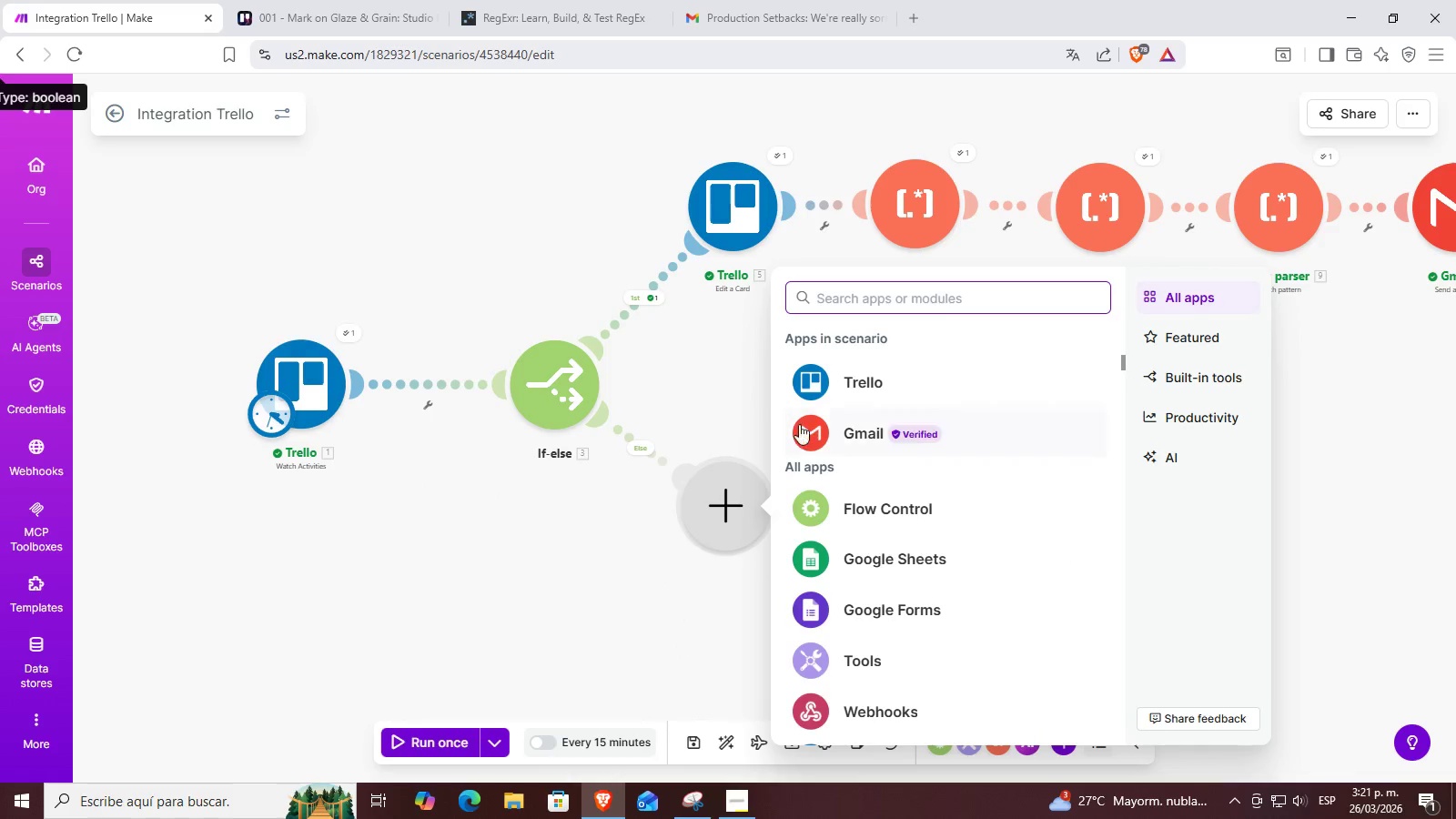 
left_click([949, 385])
 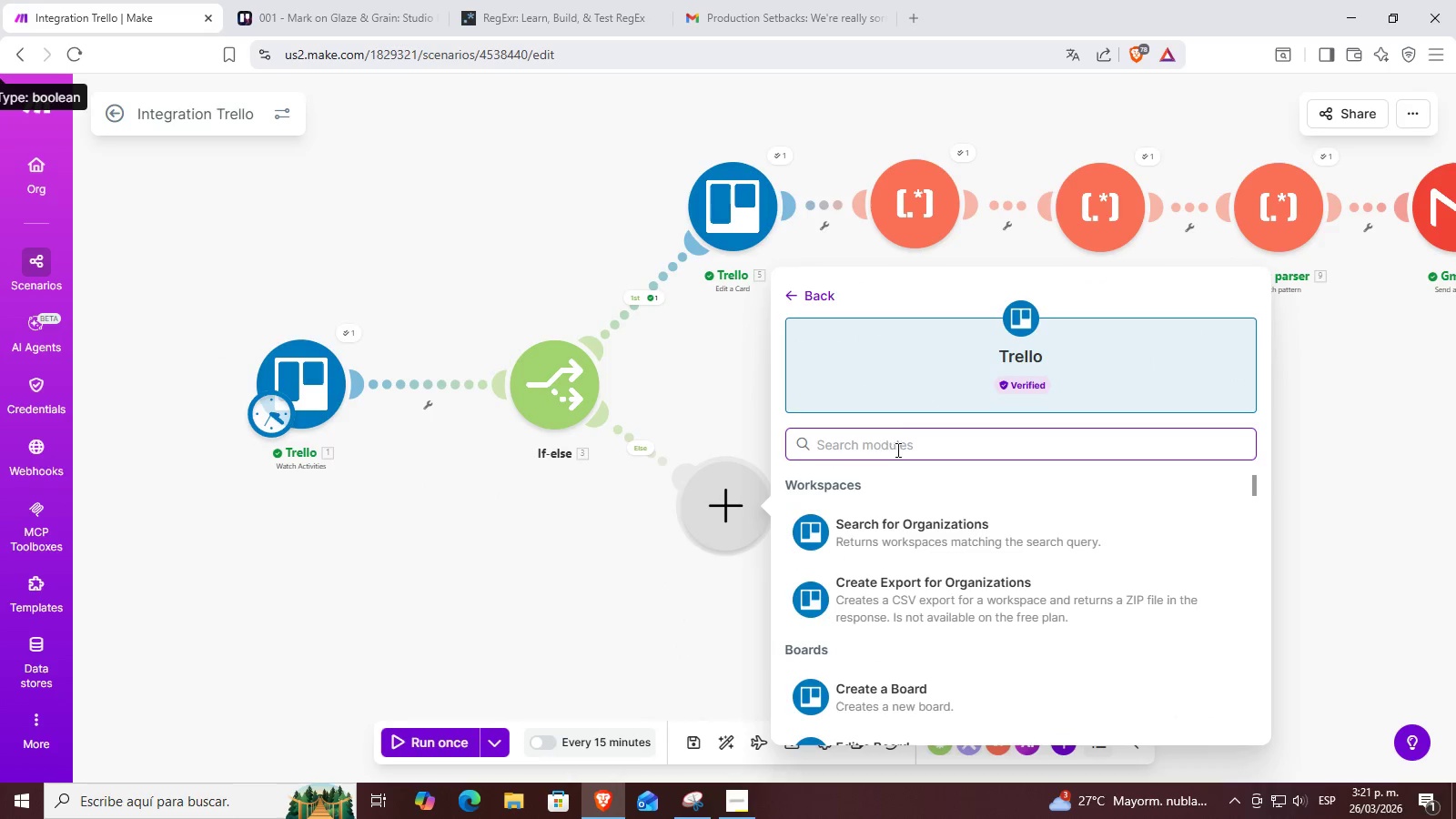 
scroll: coordinate [941, 484], scroll_direction: down, amount: 2.0
 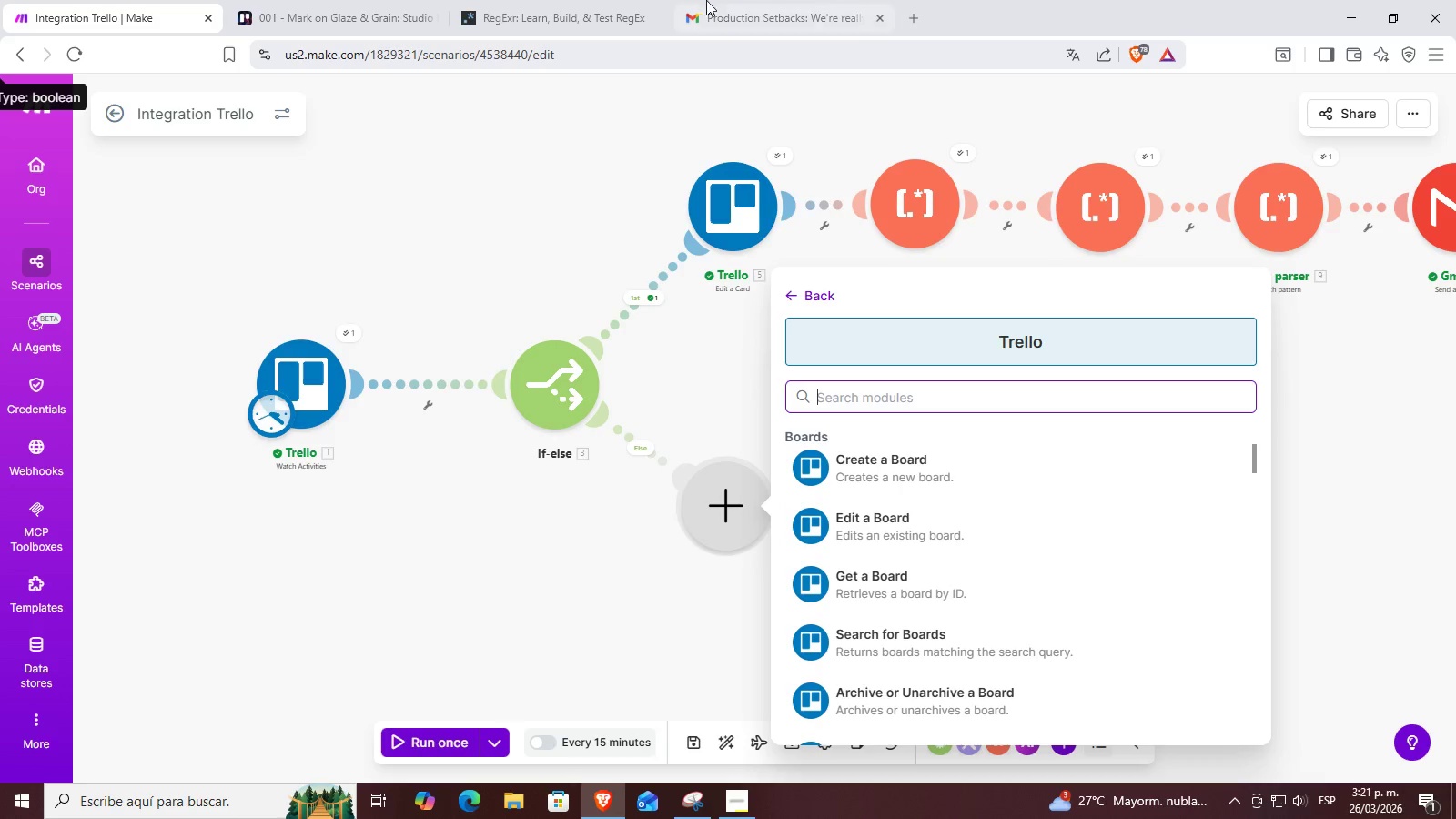 
wait(6.71)
 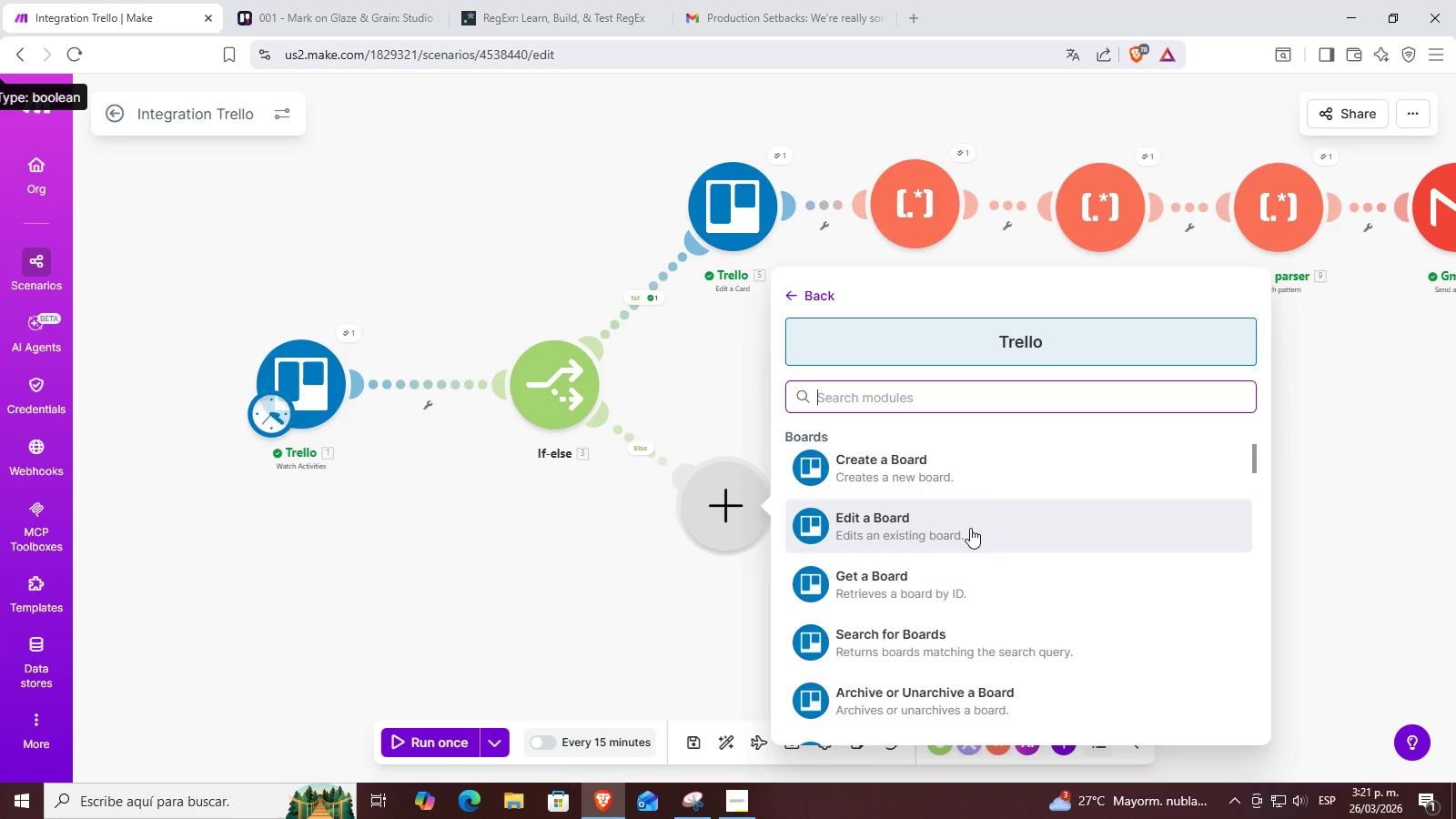 
scroll: coordinate [945, 539], scroll_direction: down, amount: 8.0
 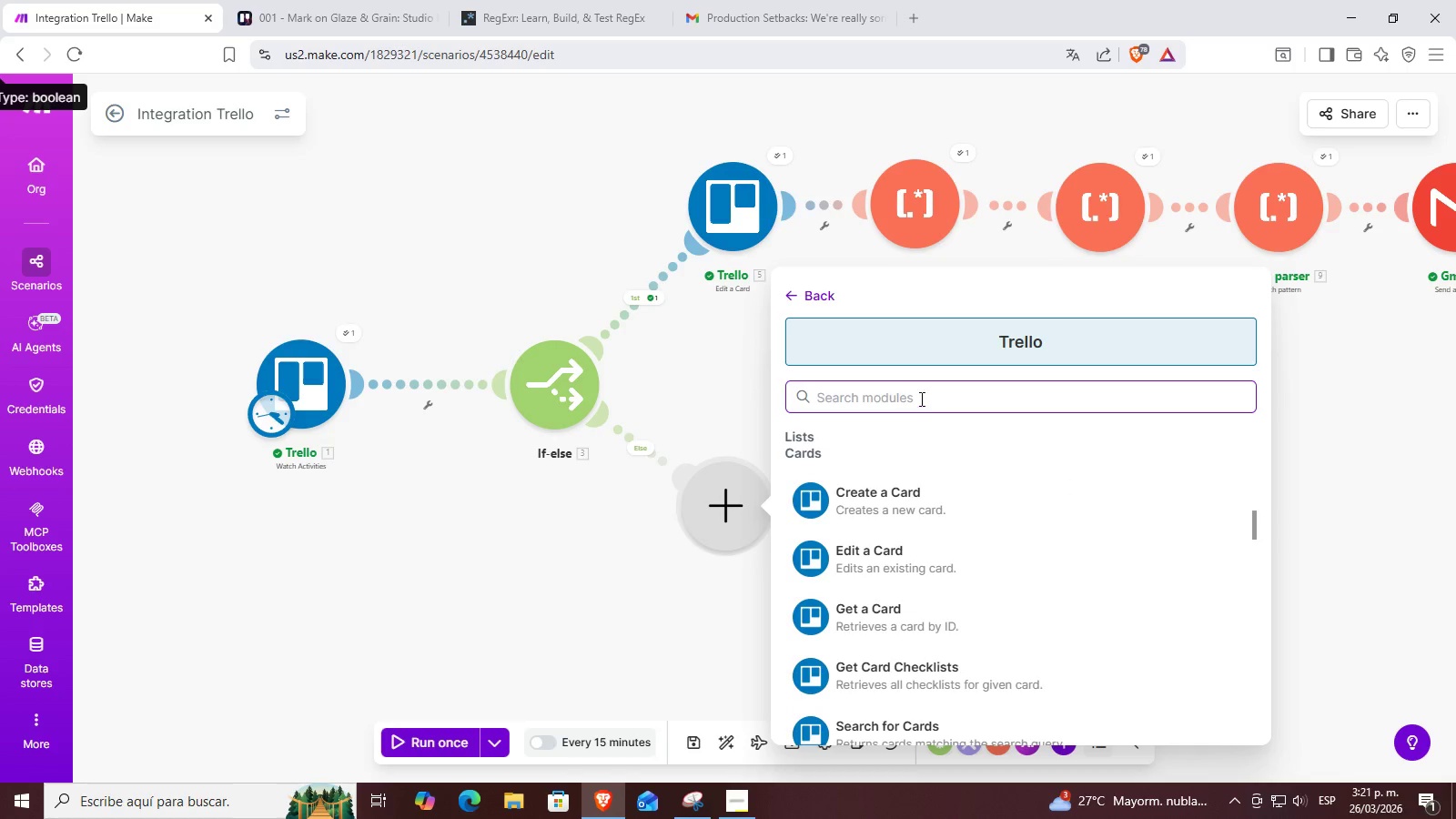 
type(get)
 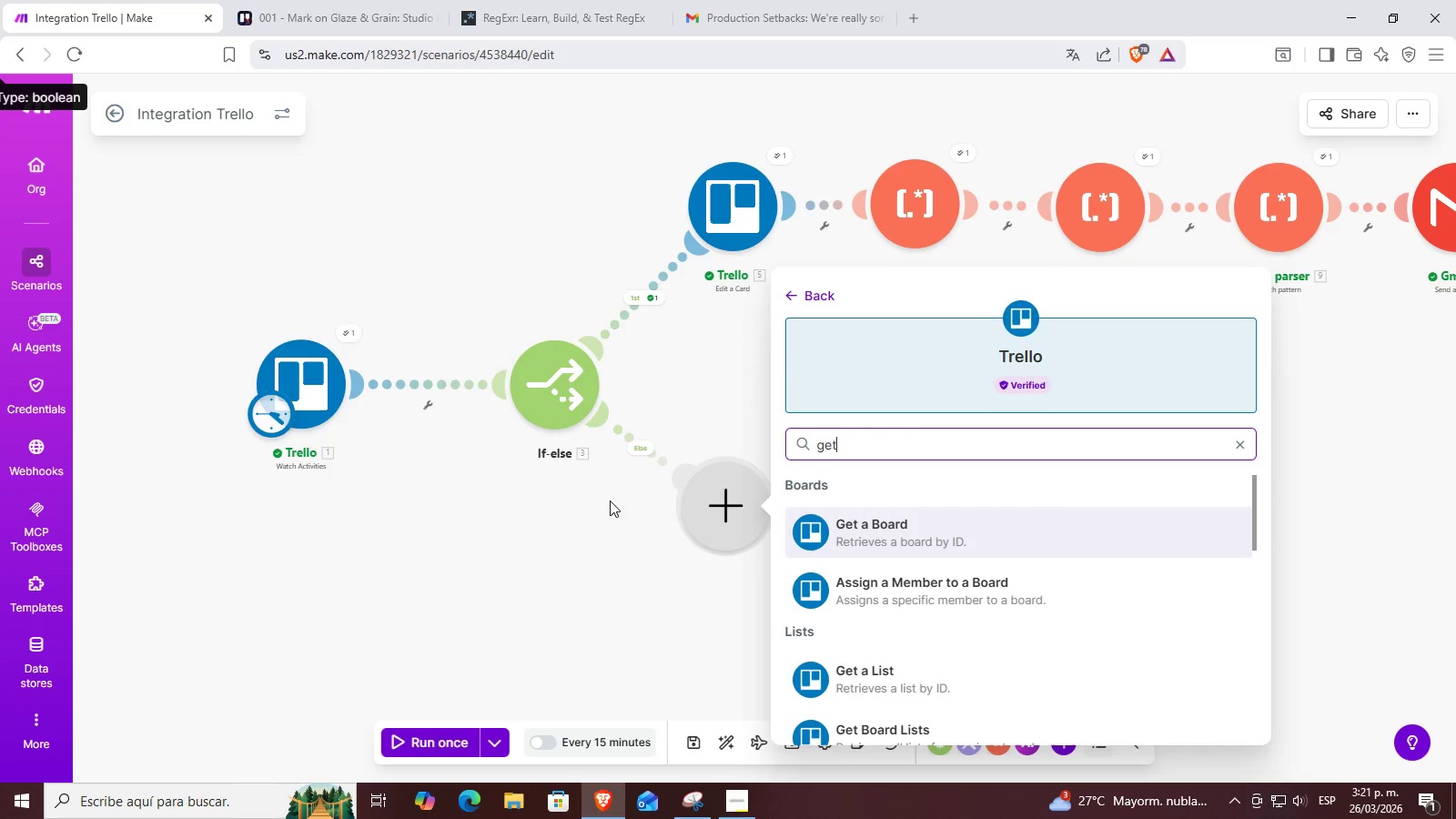 
double_click([738, 484])
 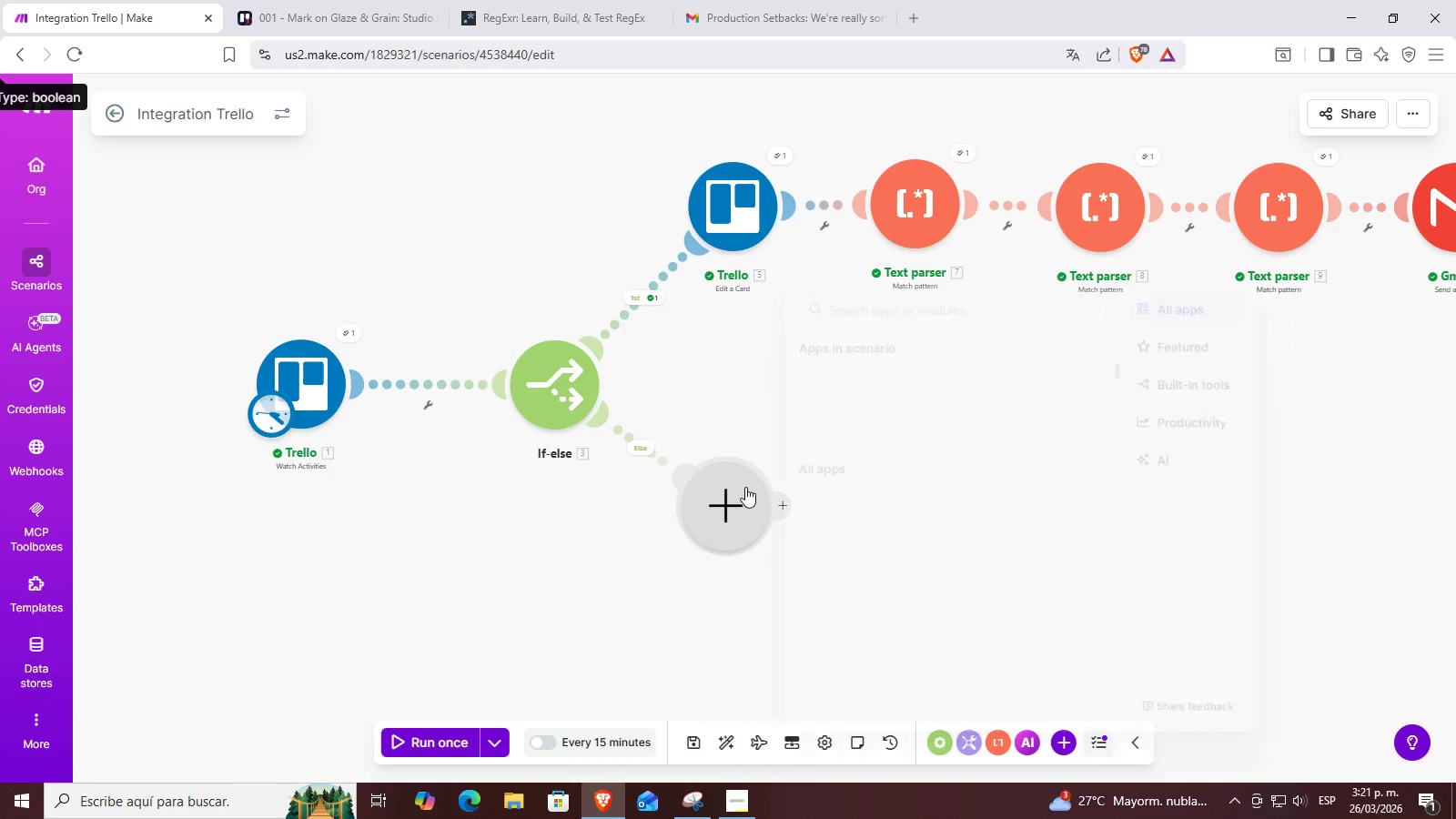 
mouse_move([792, 423])
 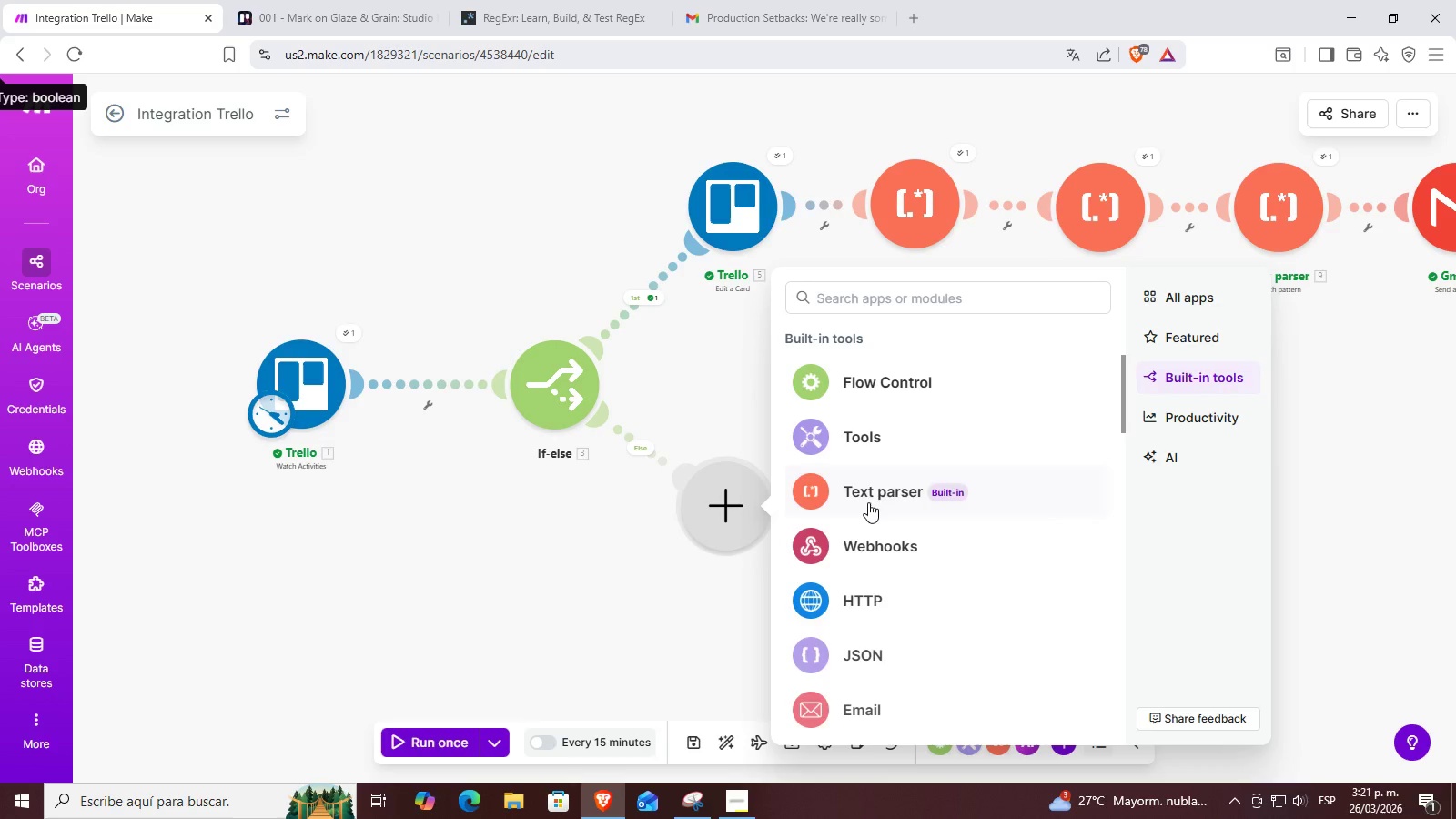 
left_click([935, 493])
 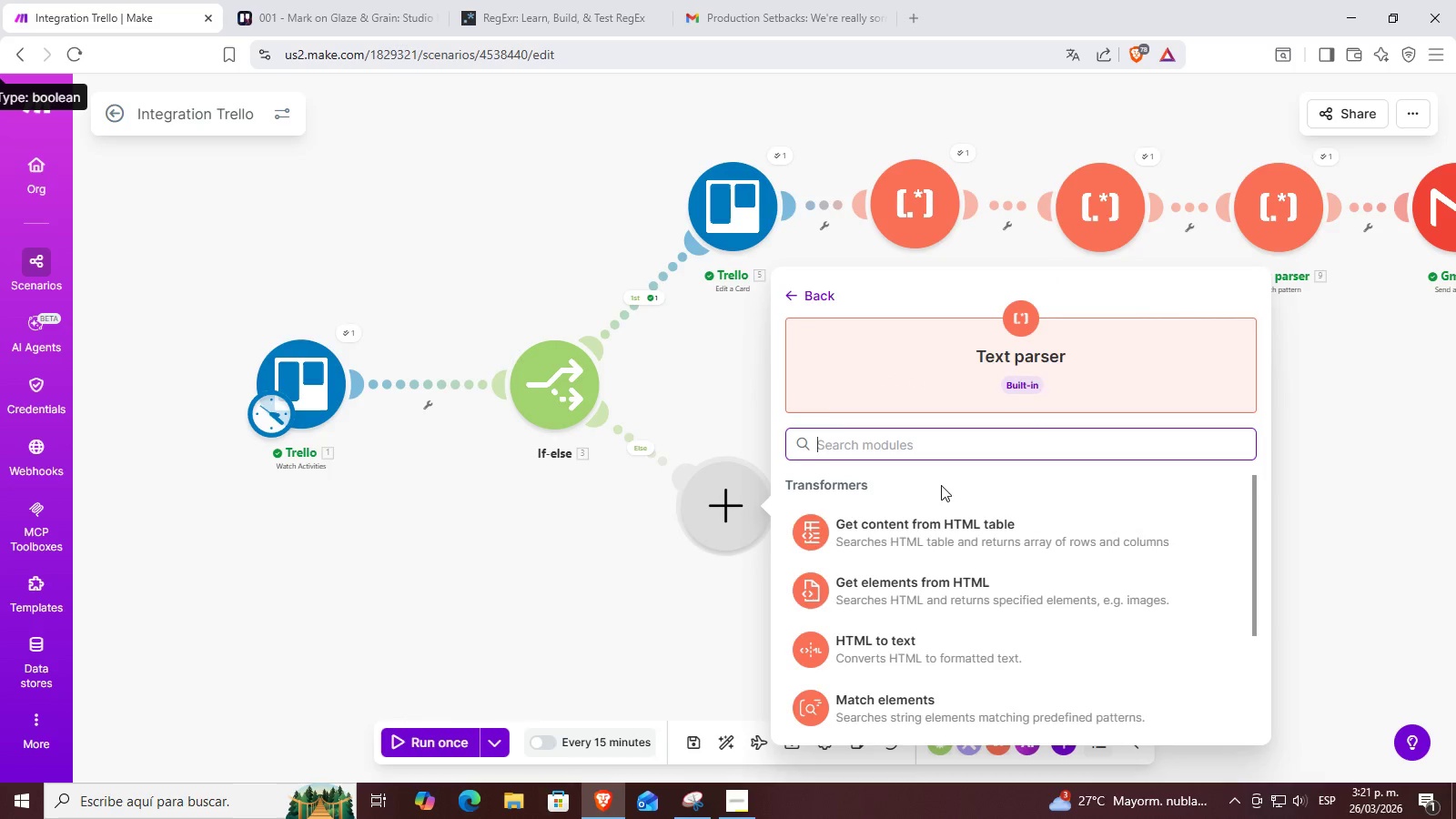 
scroll: coordinate [951, 556], scroll_direction: down, amount: 2.0
 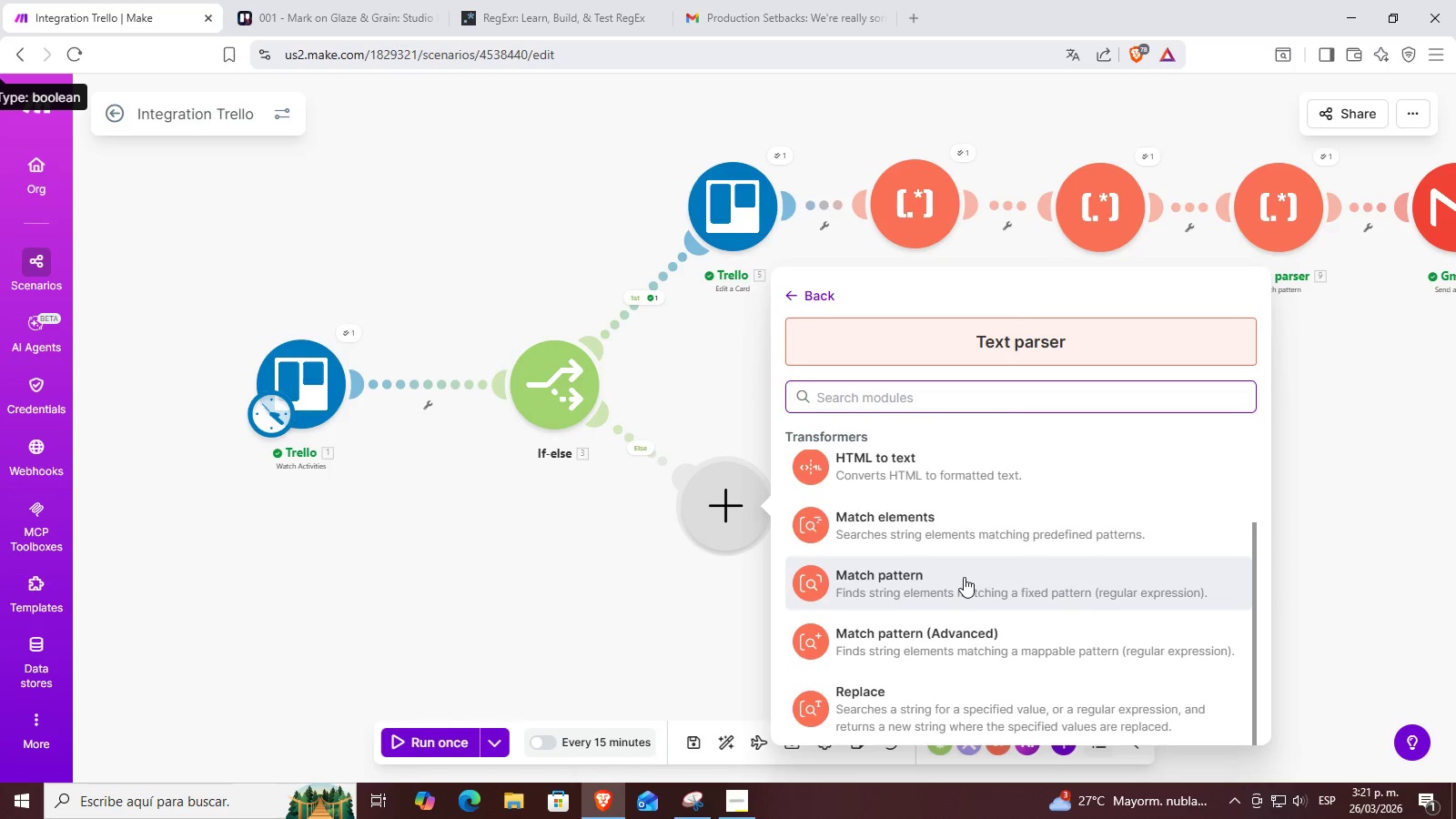 
left_click([964, 577])
 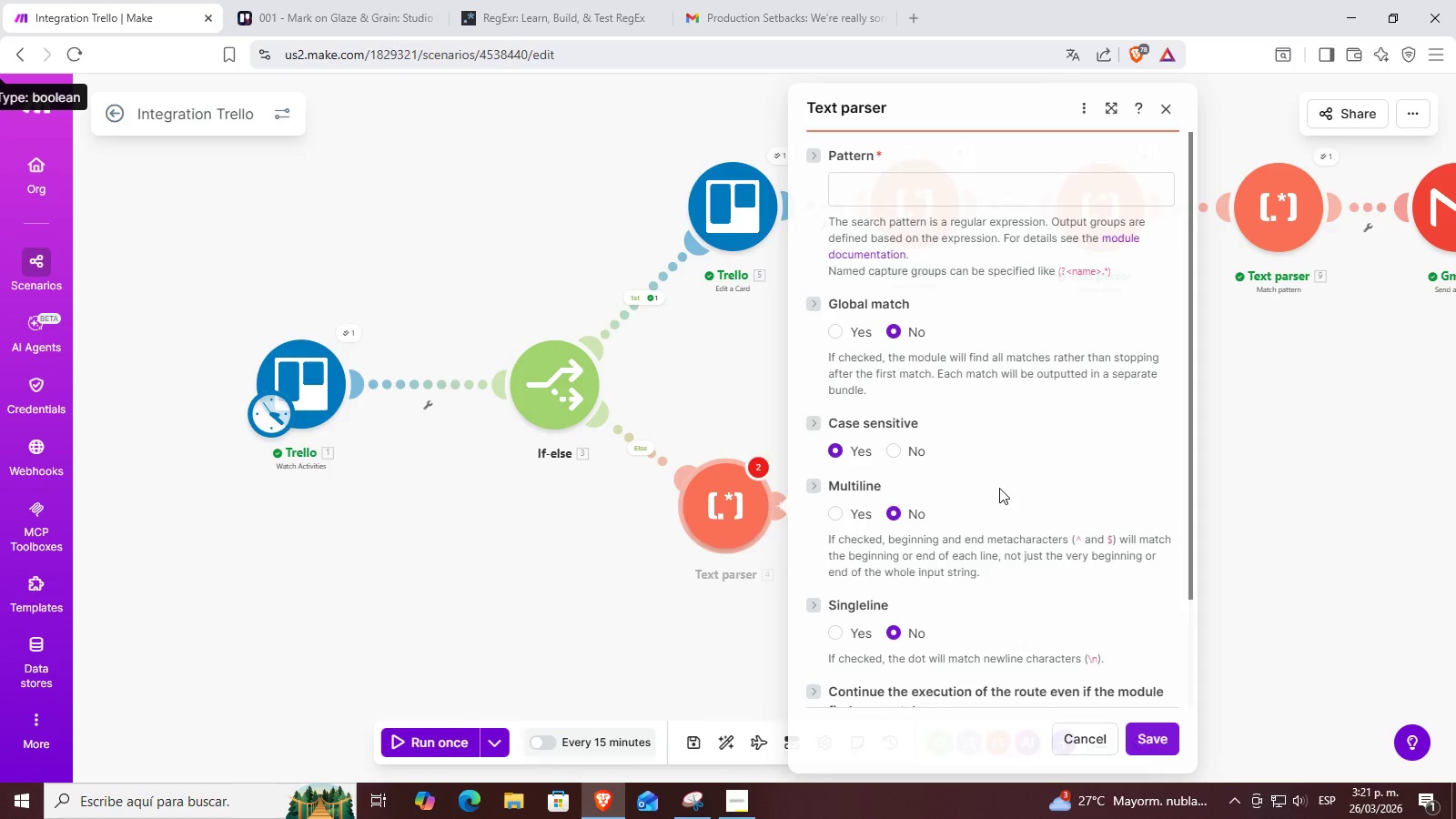 
scroll: coordinate [1011, 404], scroll_direction: down, amount: 4.0
 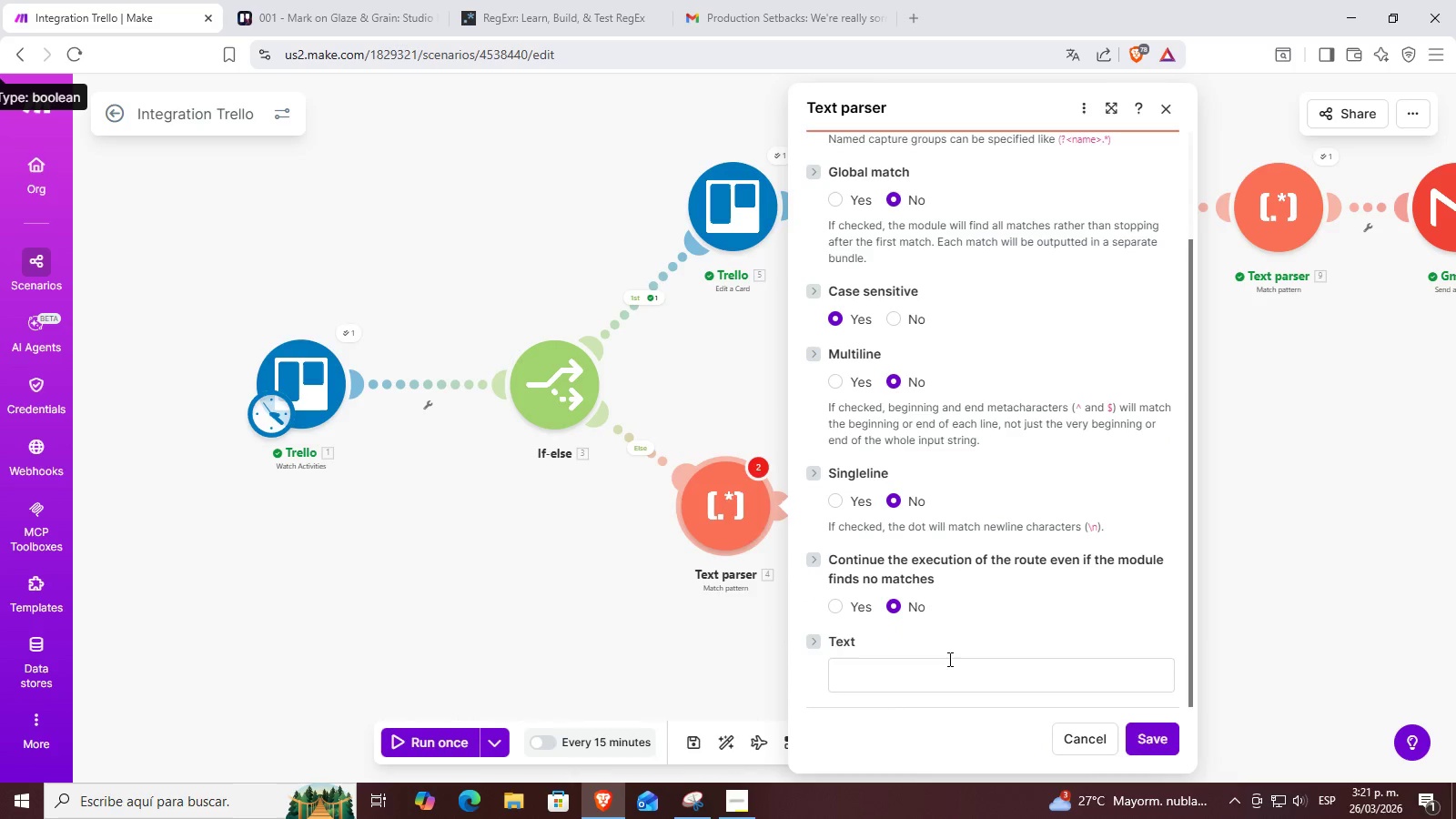 
left_click([938, 668])
 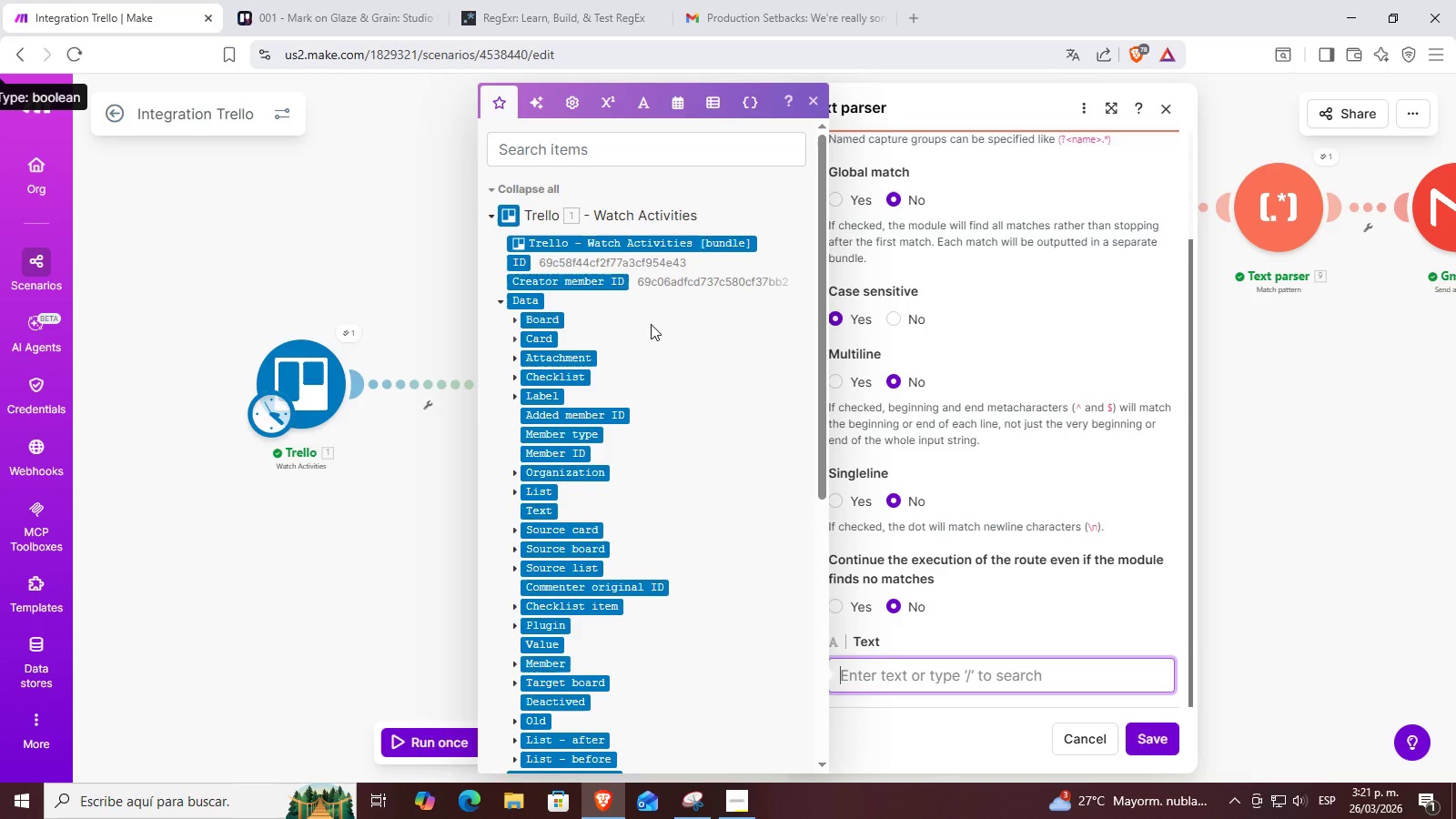 
scroll: coordinate [546, 473], scroll_direction: down, amount: 8.0
 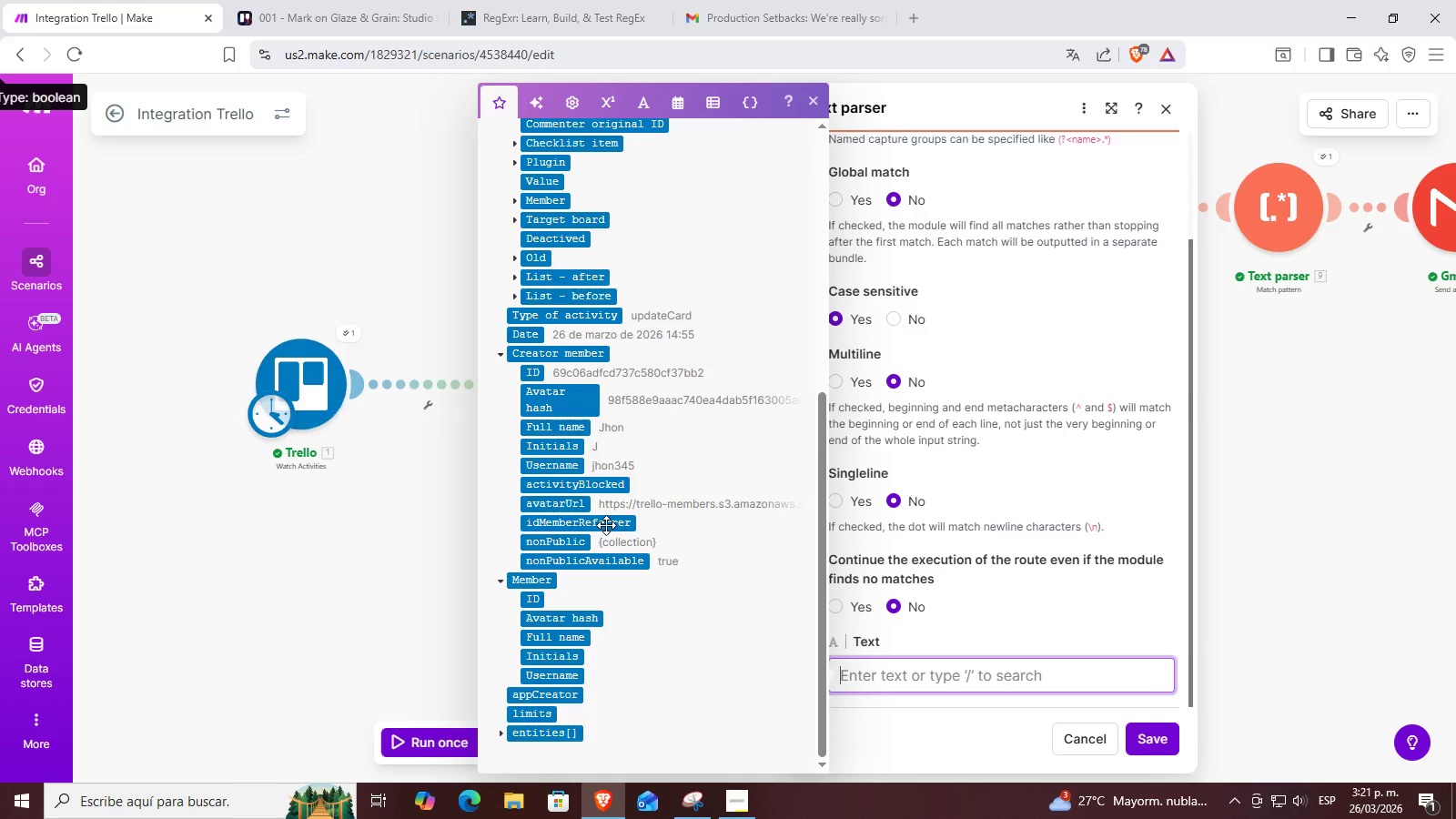 
scroll: coordinate [607, 526], scroll_direction: up, amount: 7.0
 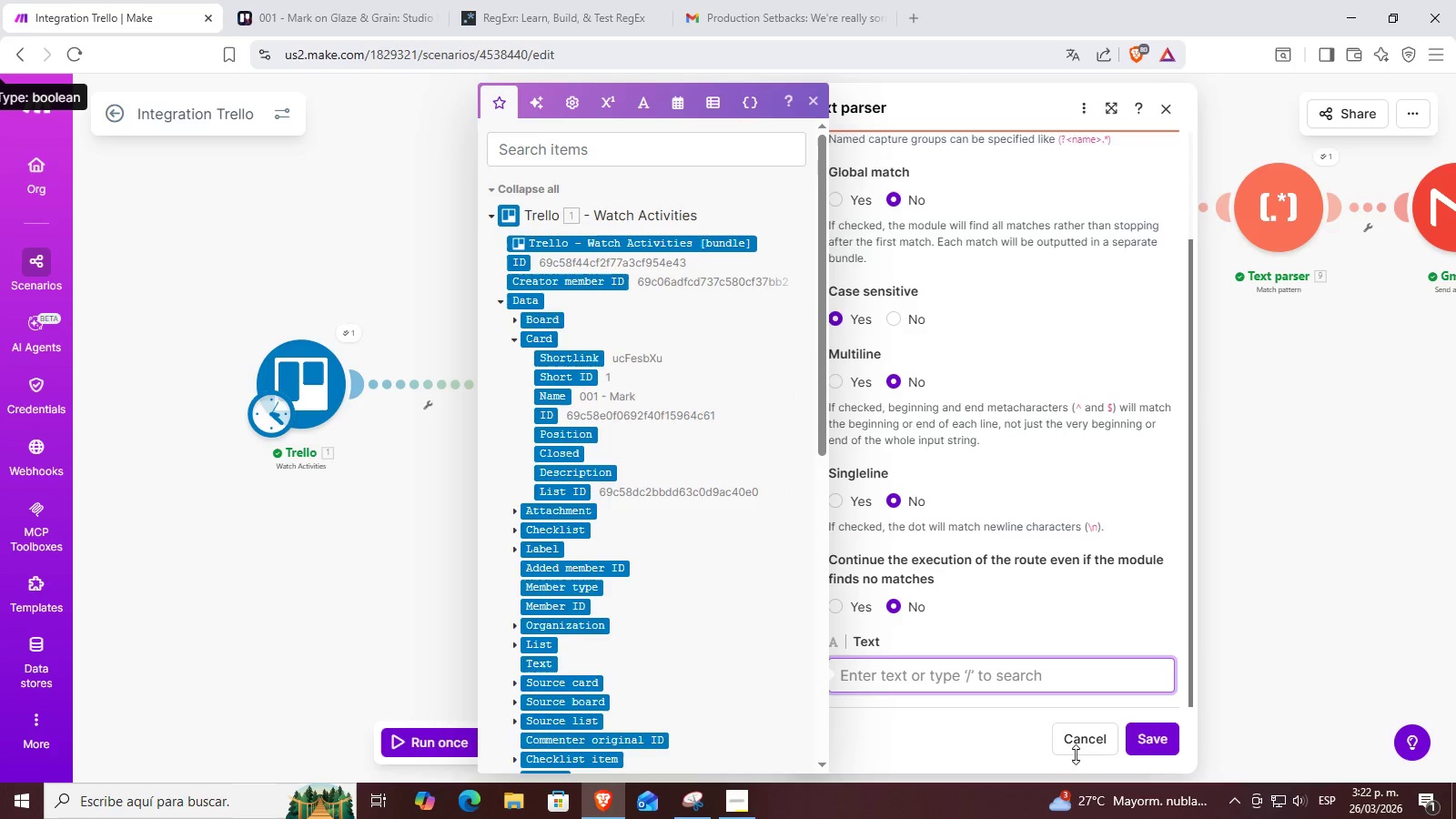 
wait(5.28)
 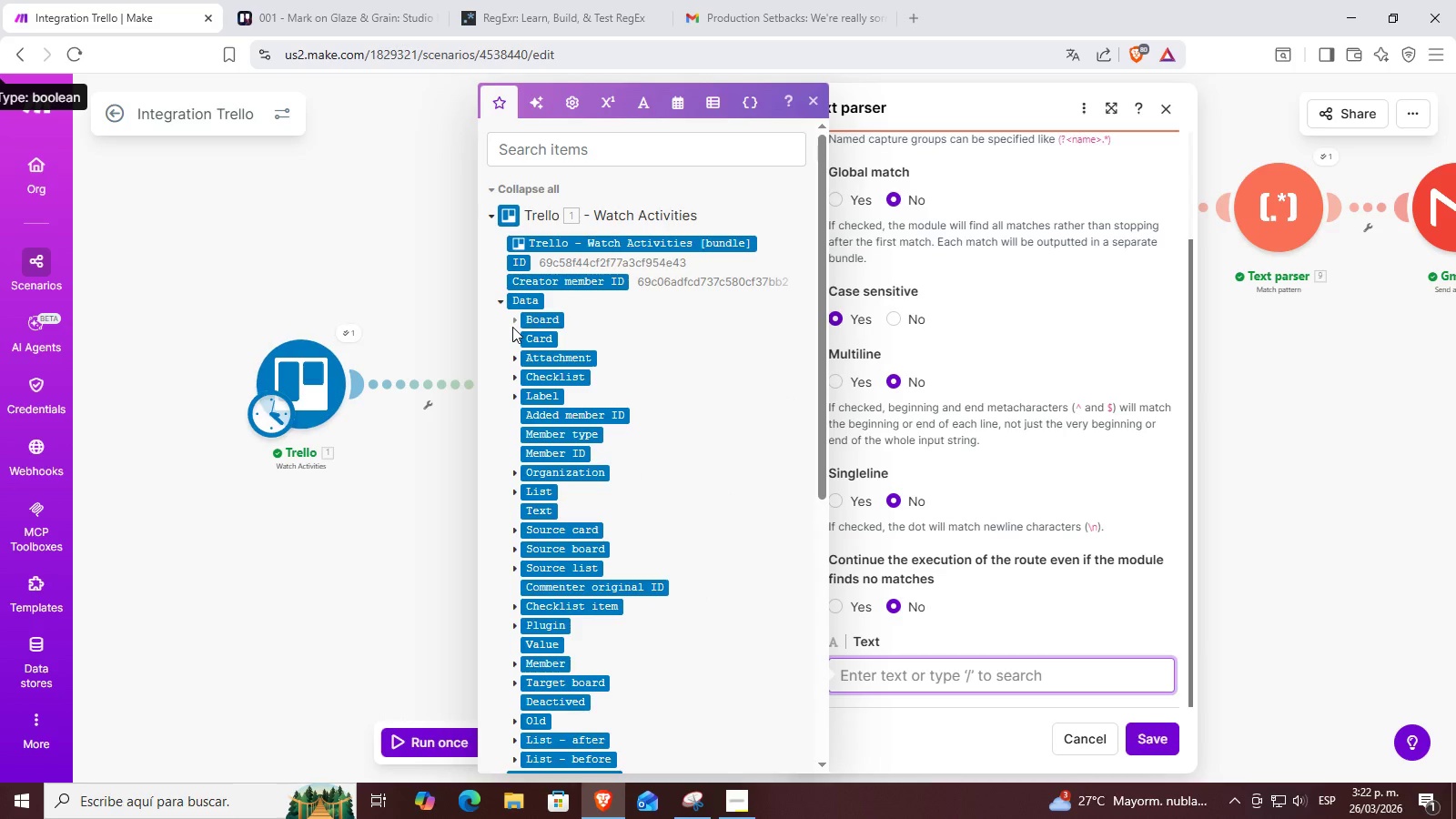 
left_click_drag(start_coordinate=[714, 496], to_coordinate=[824, 482])
 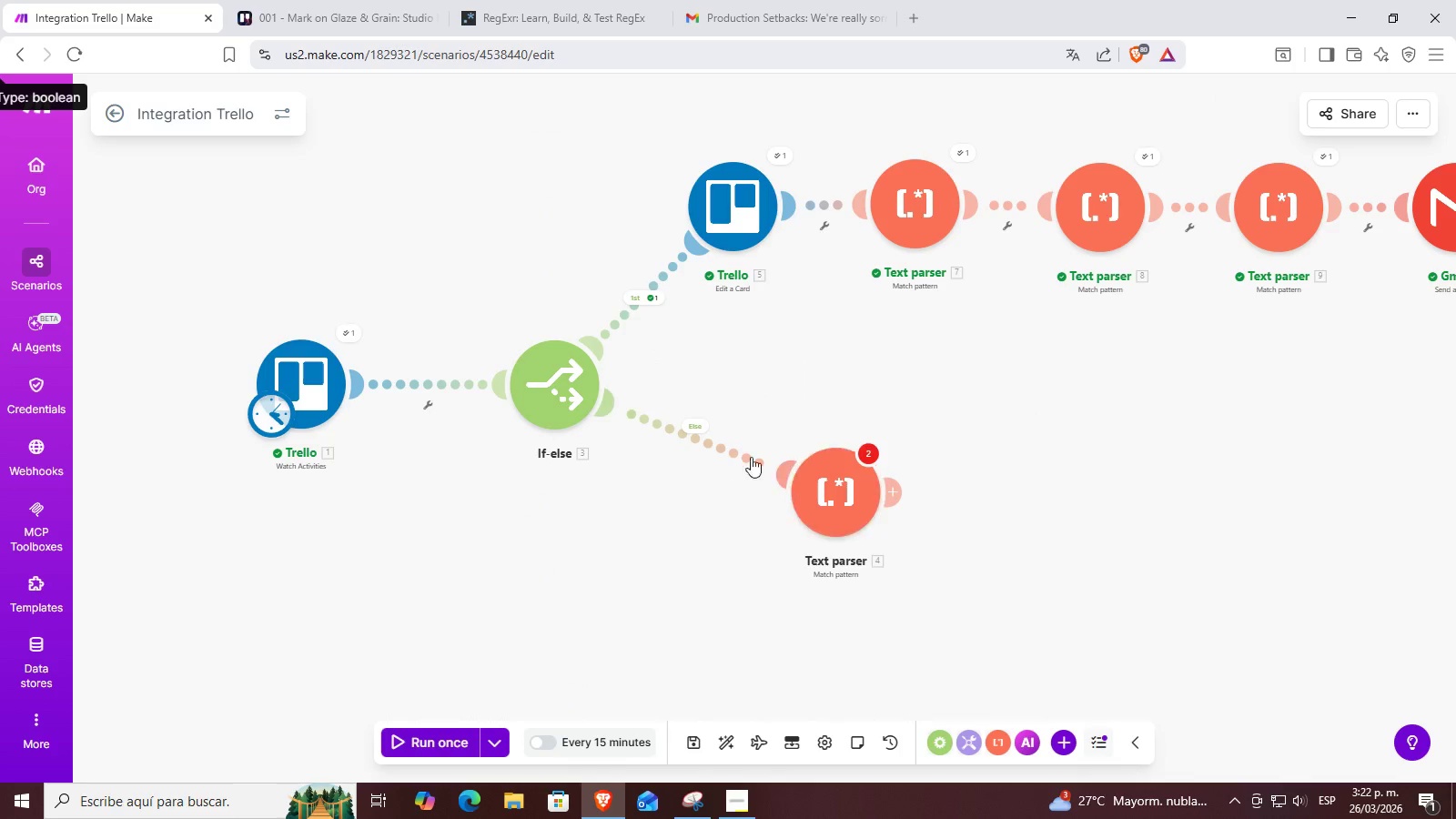 
right_click([756, 449])
 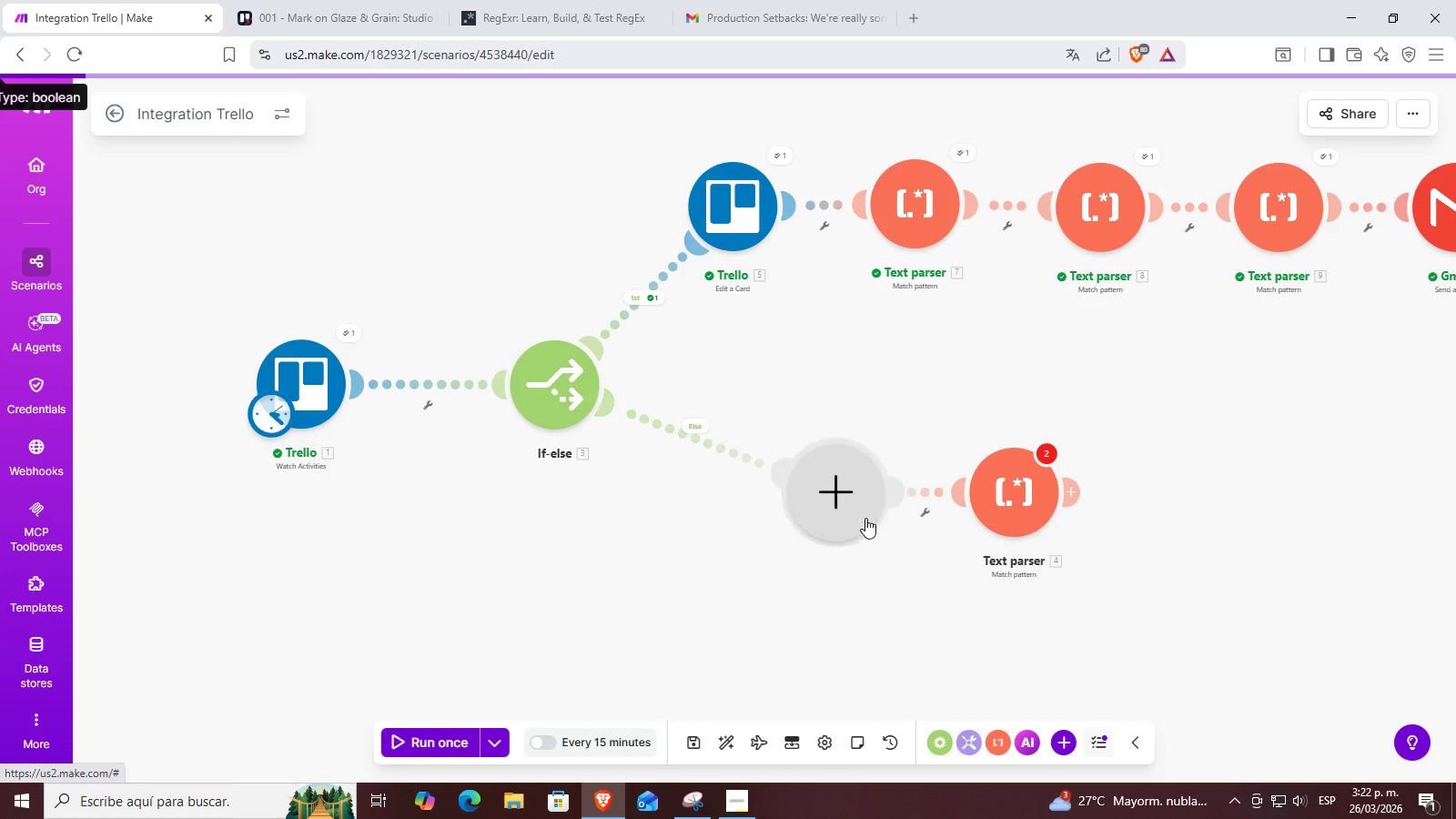 
left_click_drag(start_coordinate=[844, 500], to_coordinate=[767, 510])
 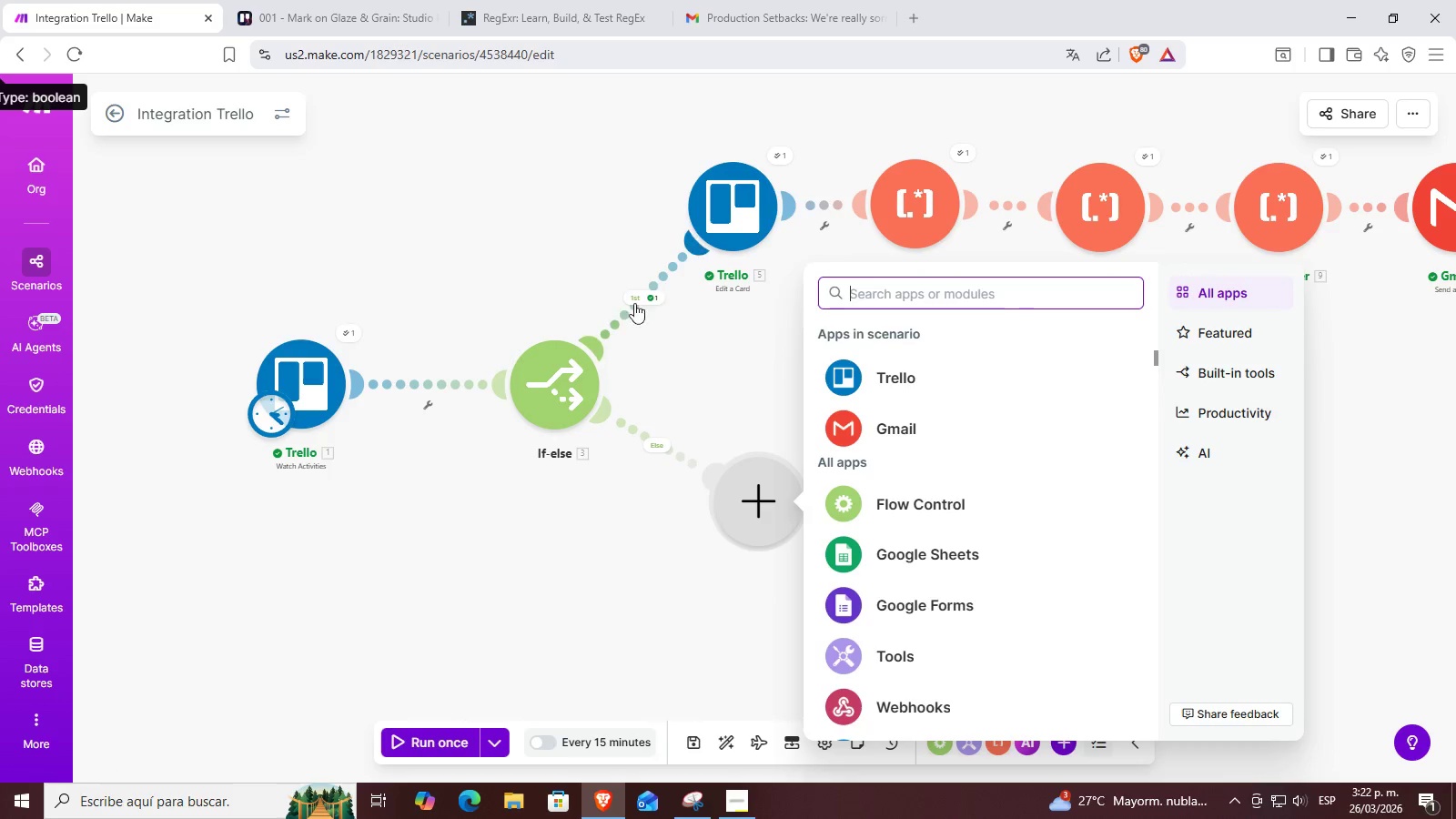 
right_click([653, 280])
 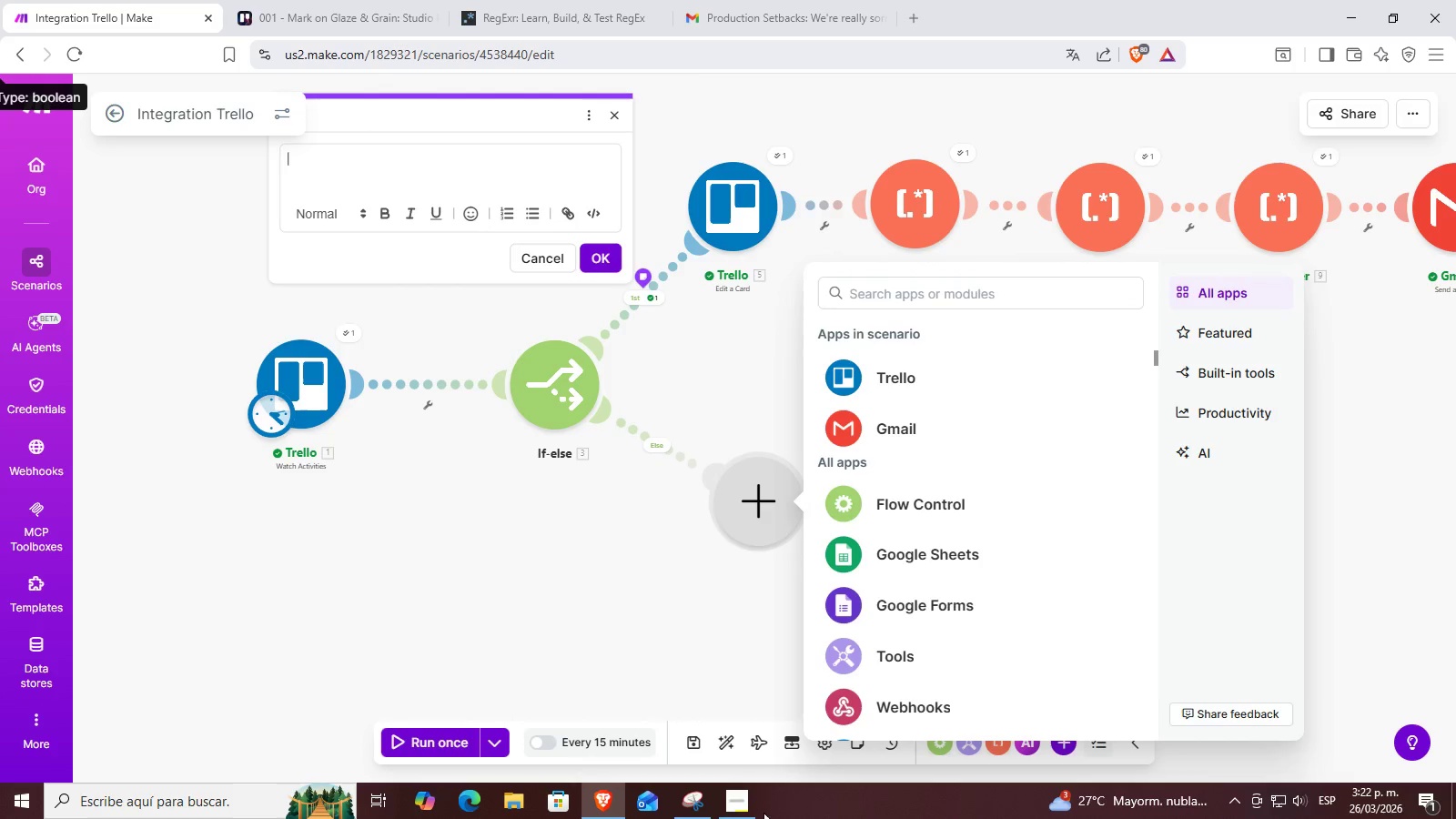 
mouse_move([667, 803])
 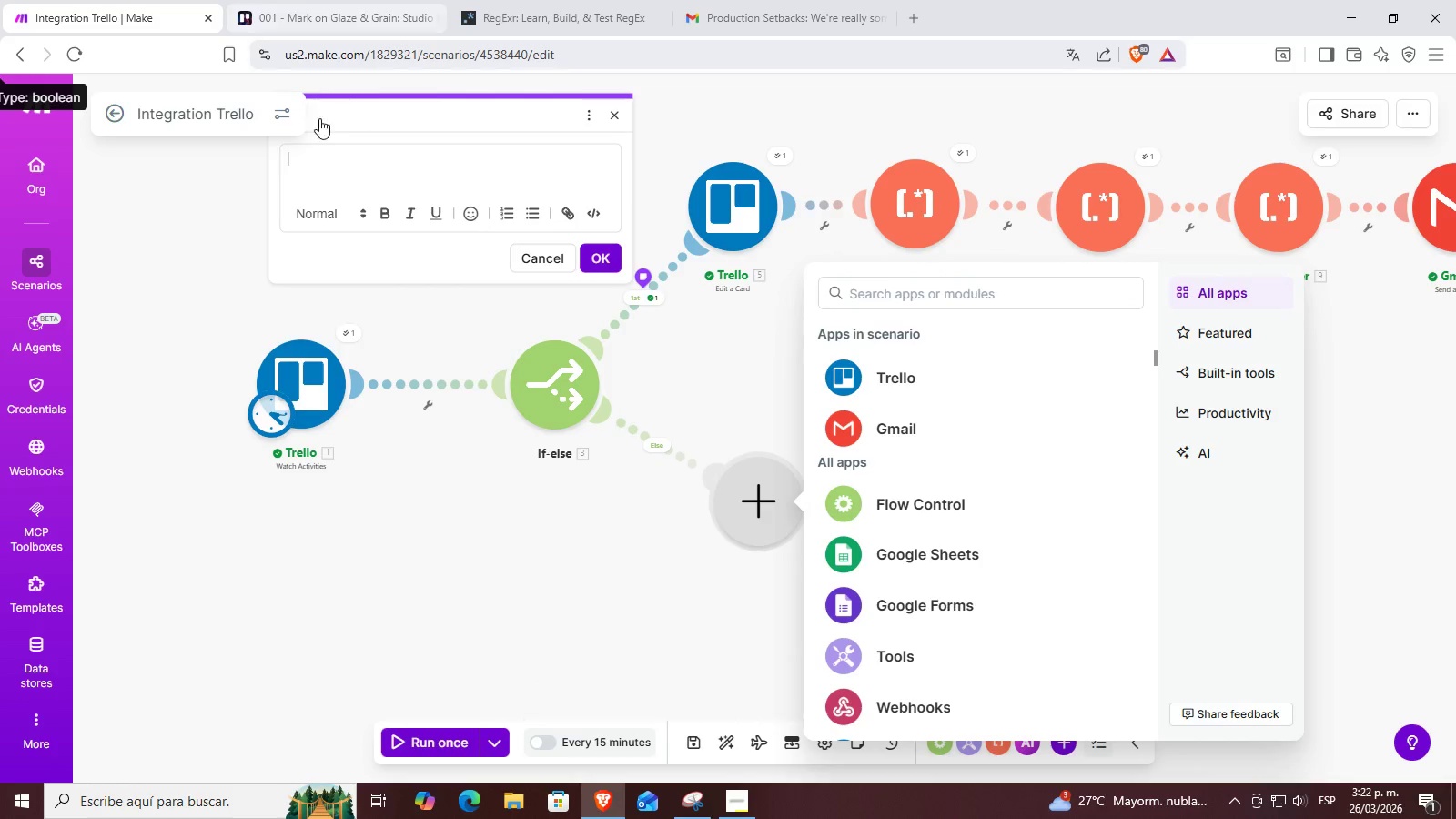 
left_click([380, 0])
 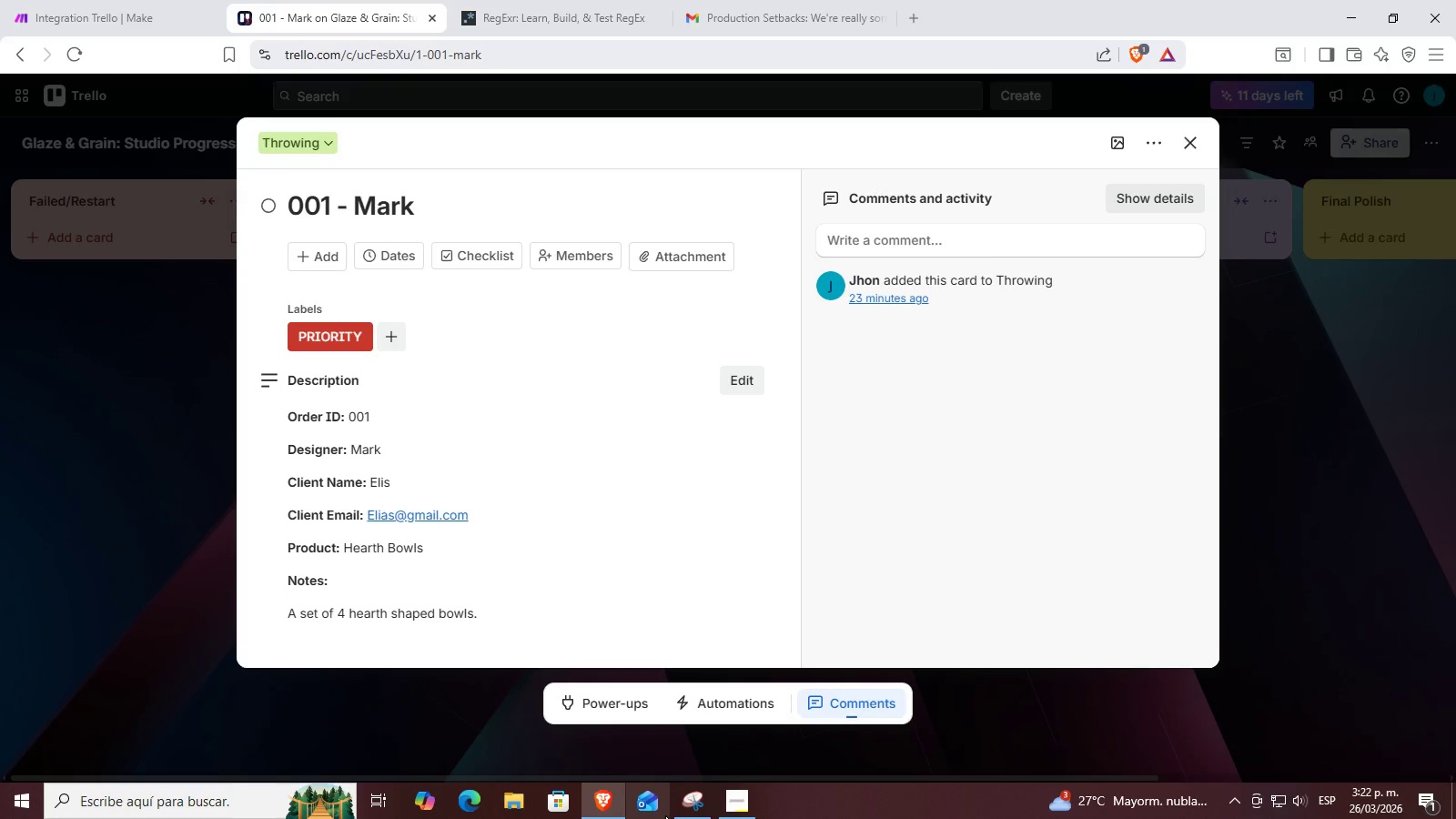 
left_click([741, 804])